 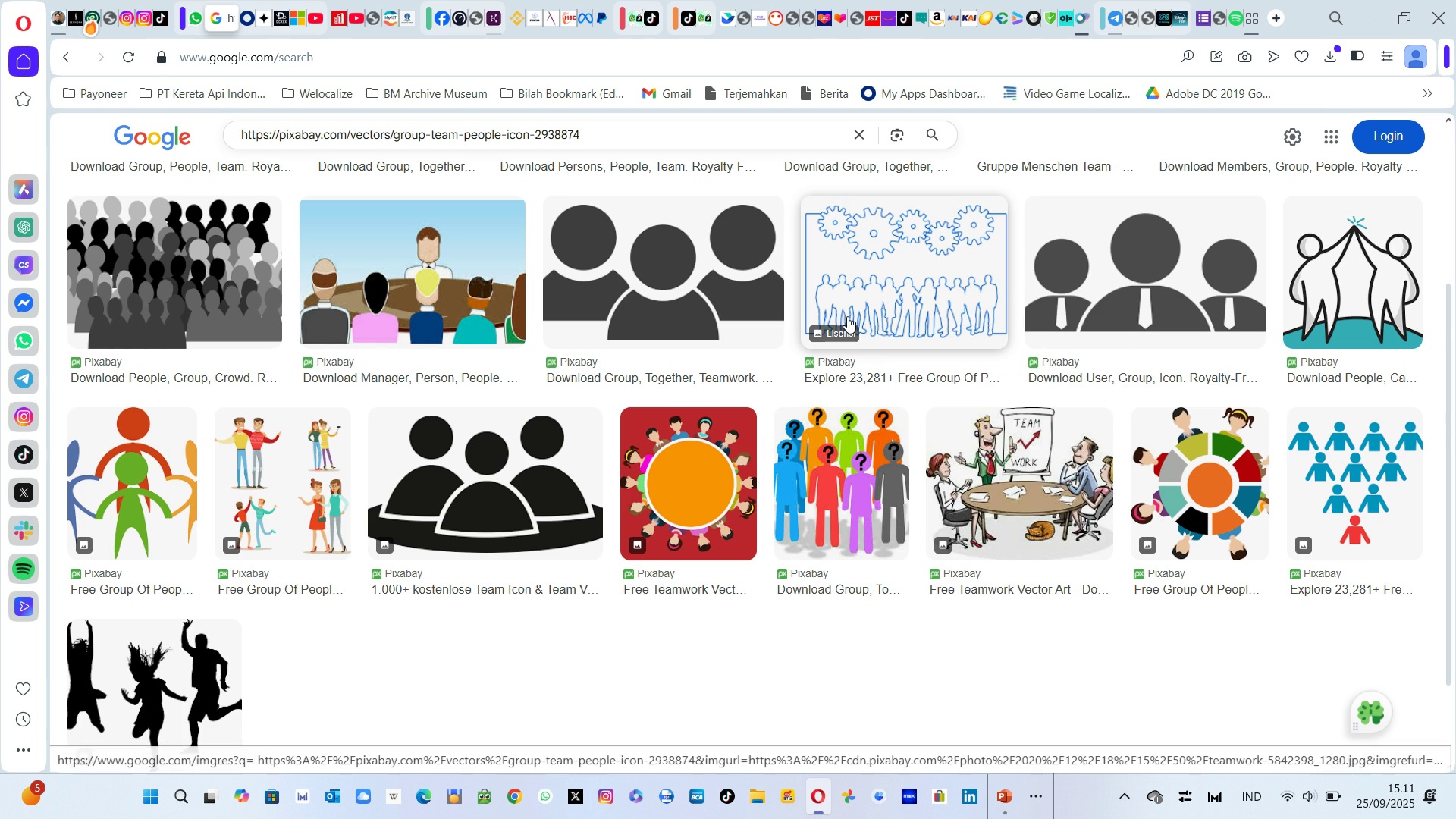 
mouse_move([1241, 446])
 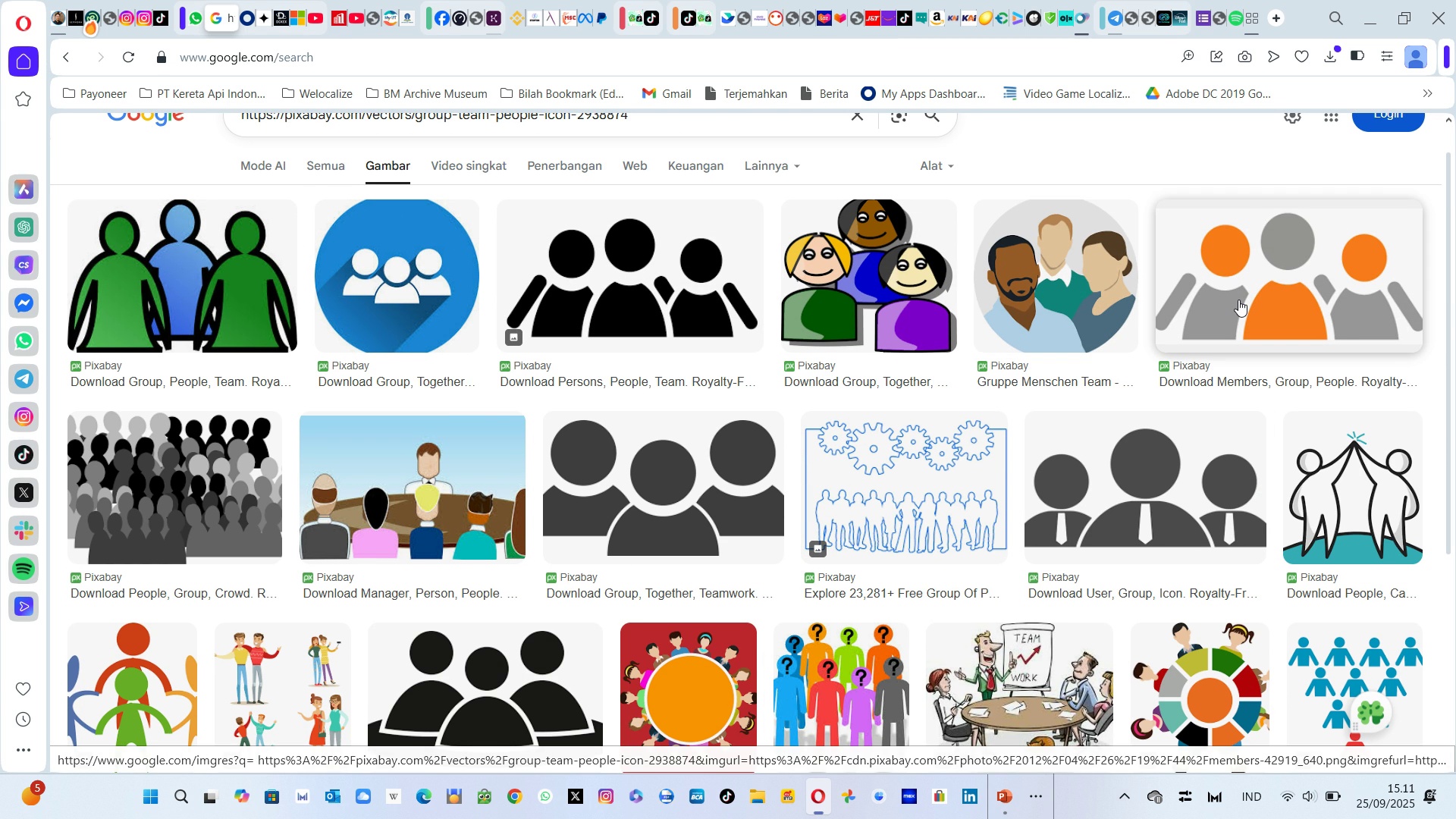 
wait(8.36)
 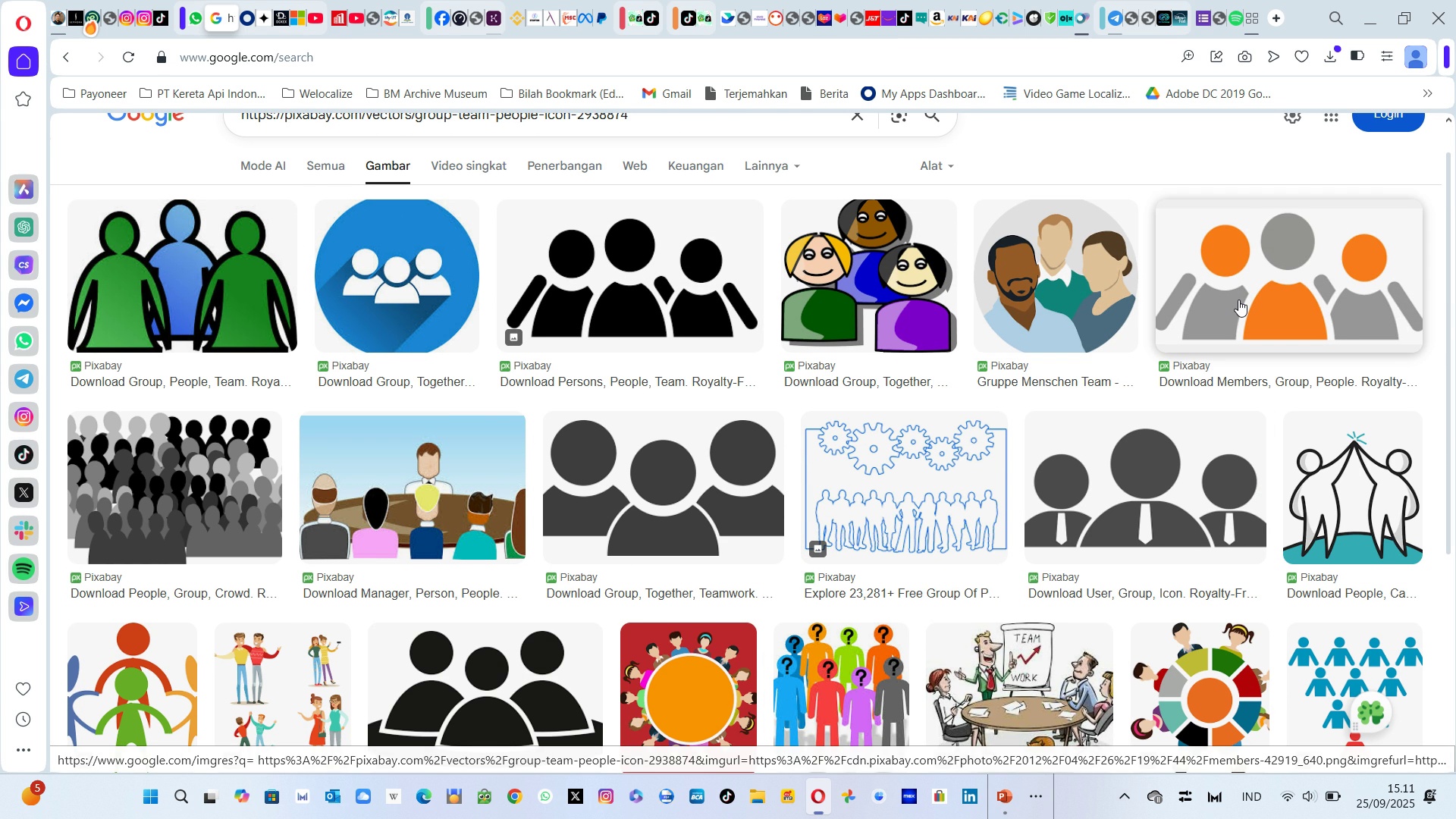 
left_click([1122, 362])
 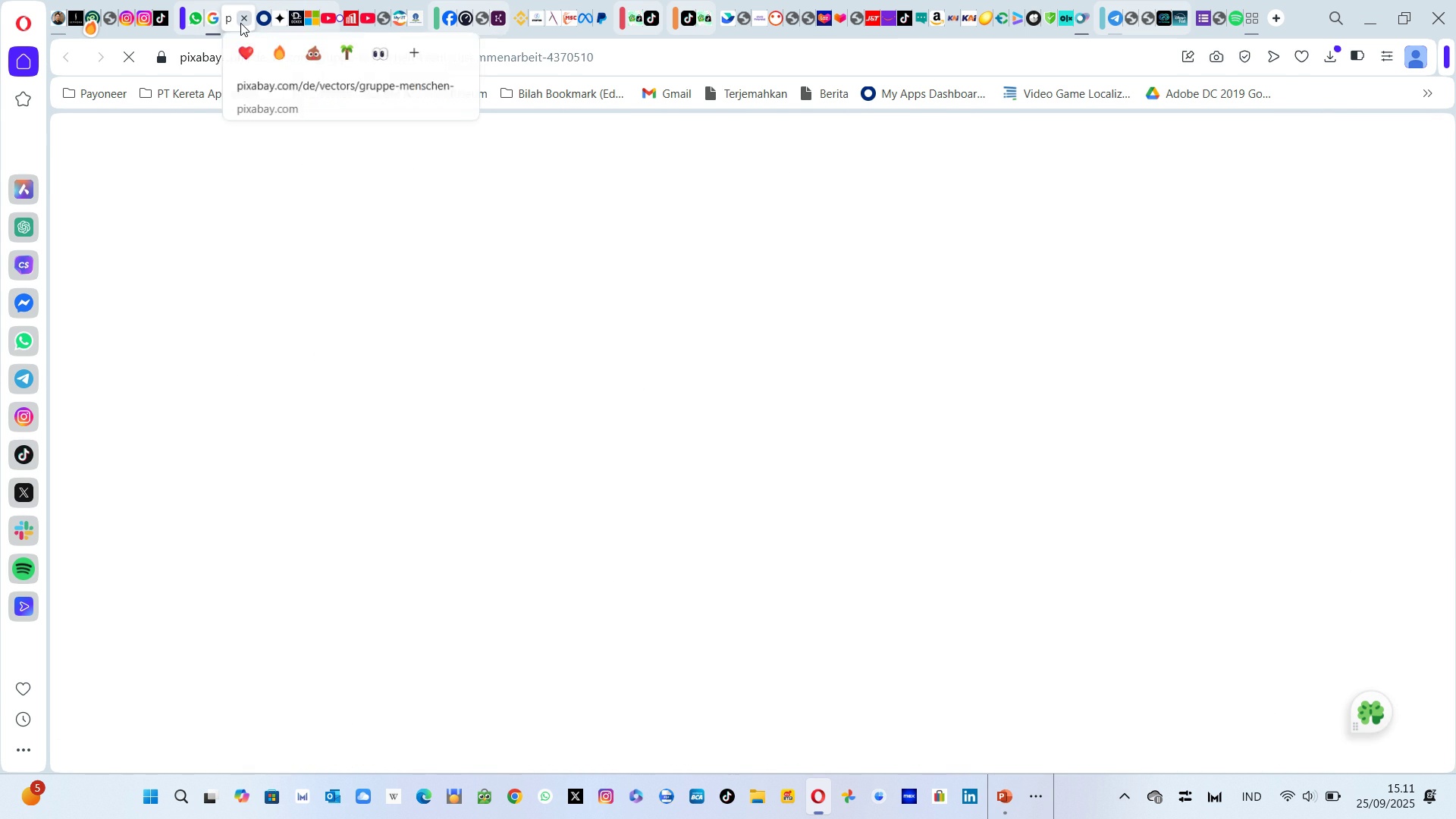 
left_click([240, 21])
 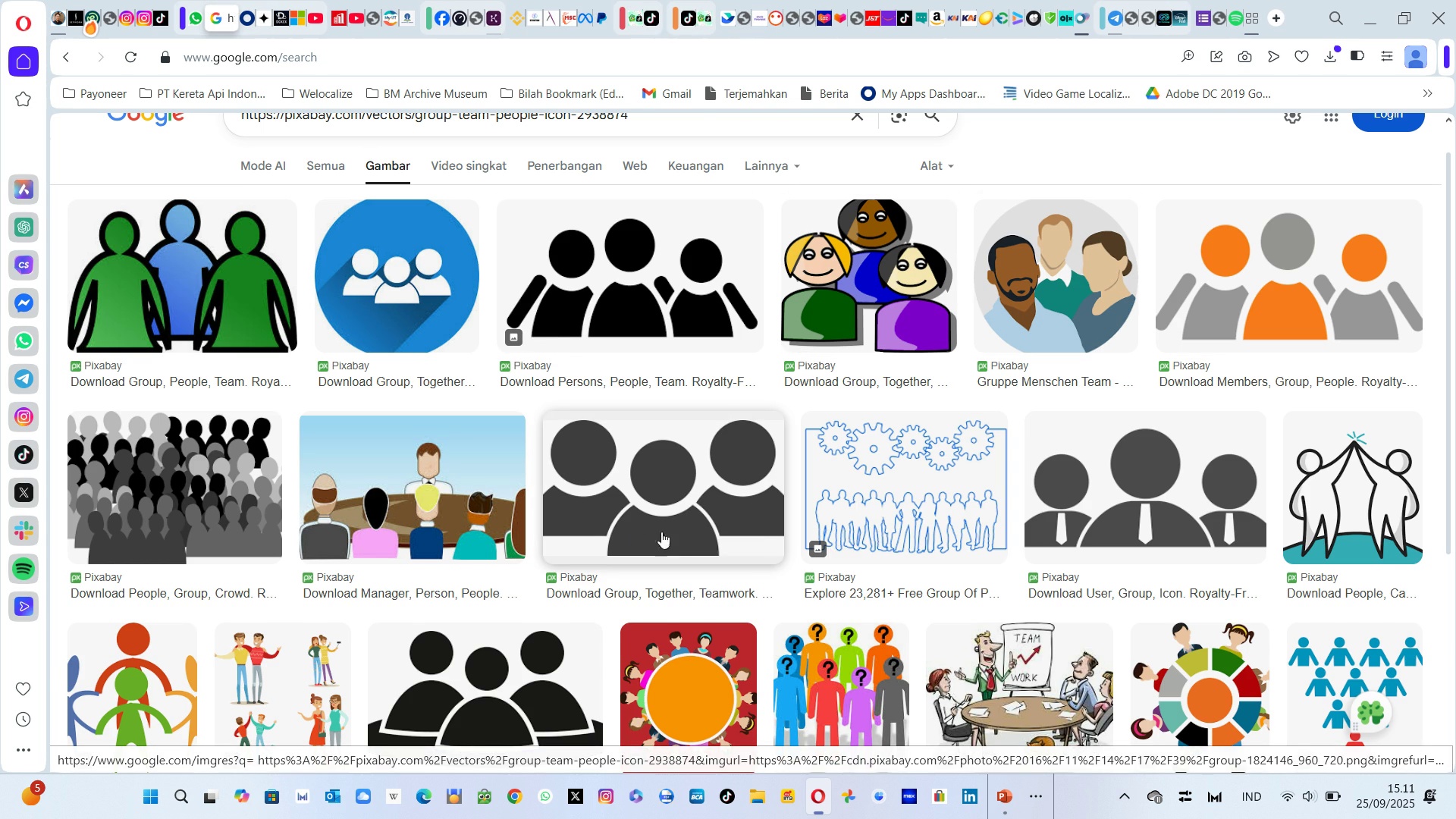 
wait(9.54)
 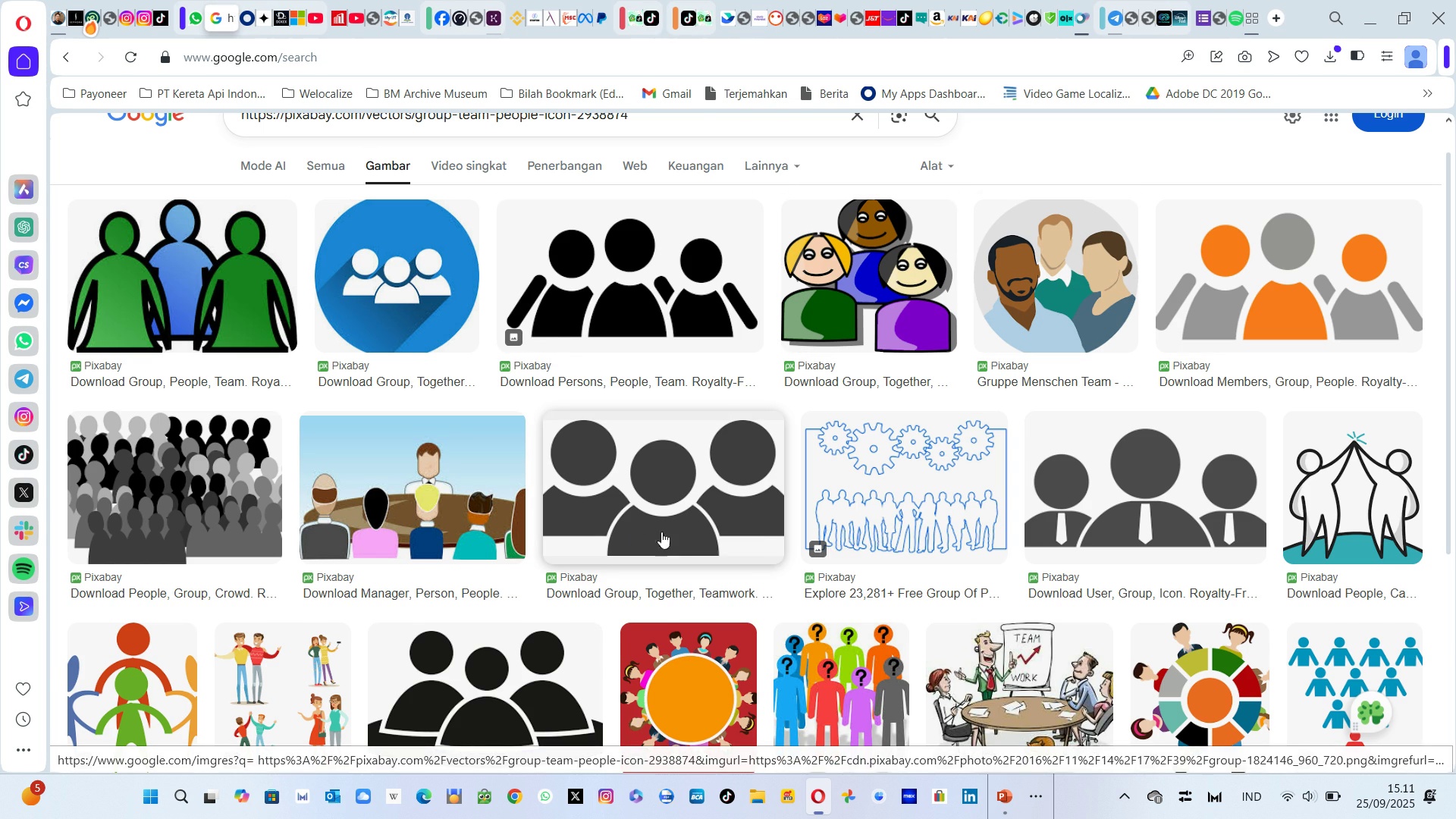 
mouse_move([1105, 642])
 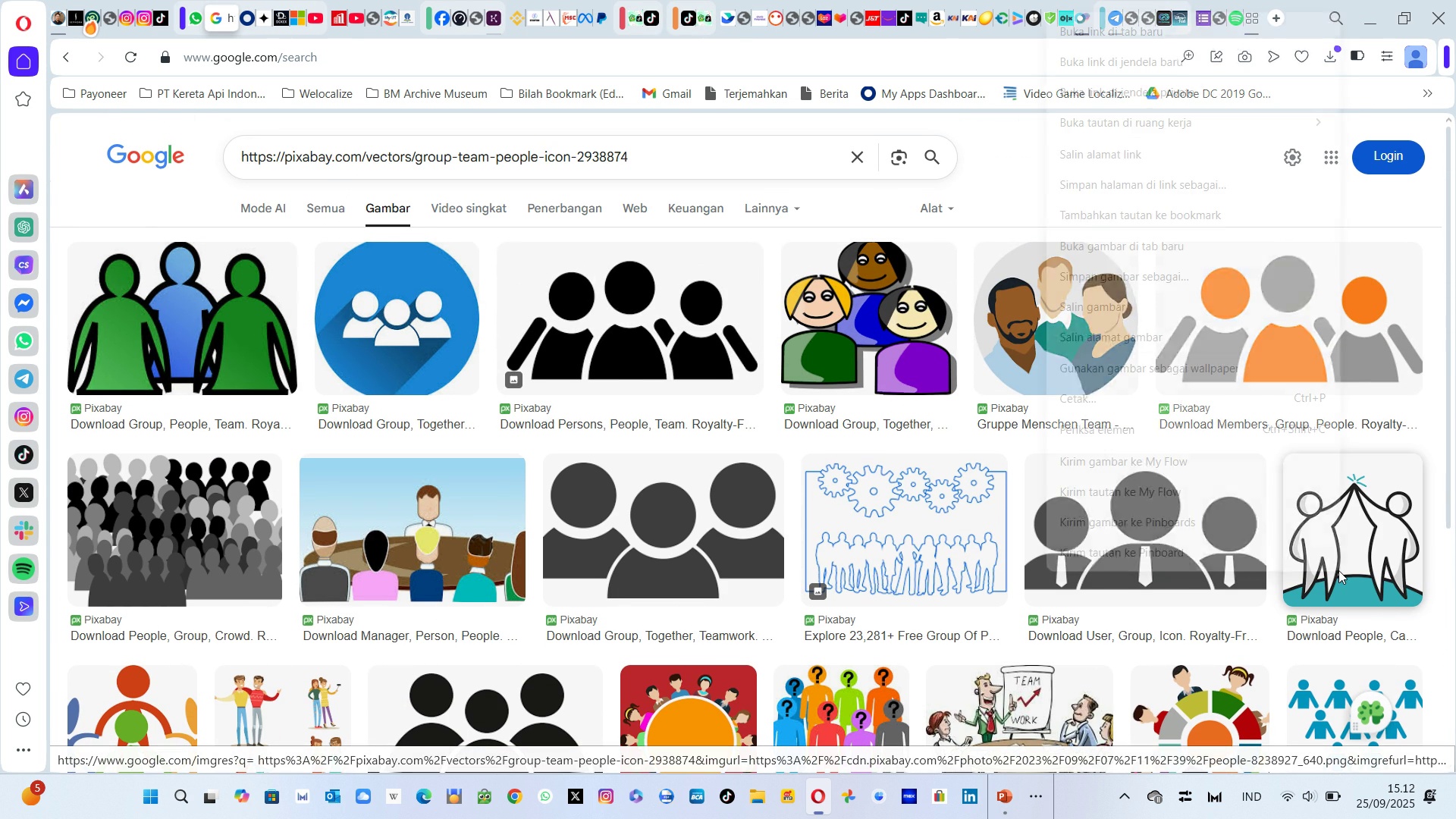 
right_click([1338, 570])
 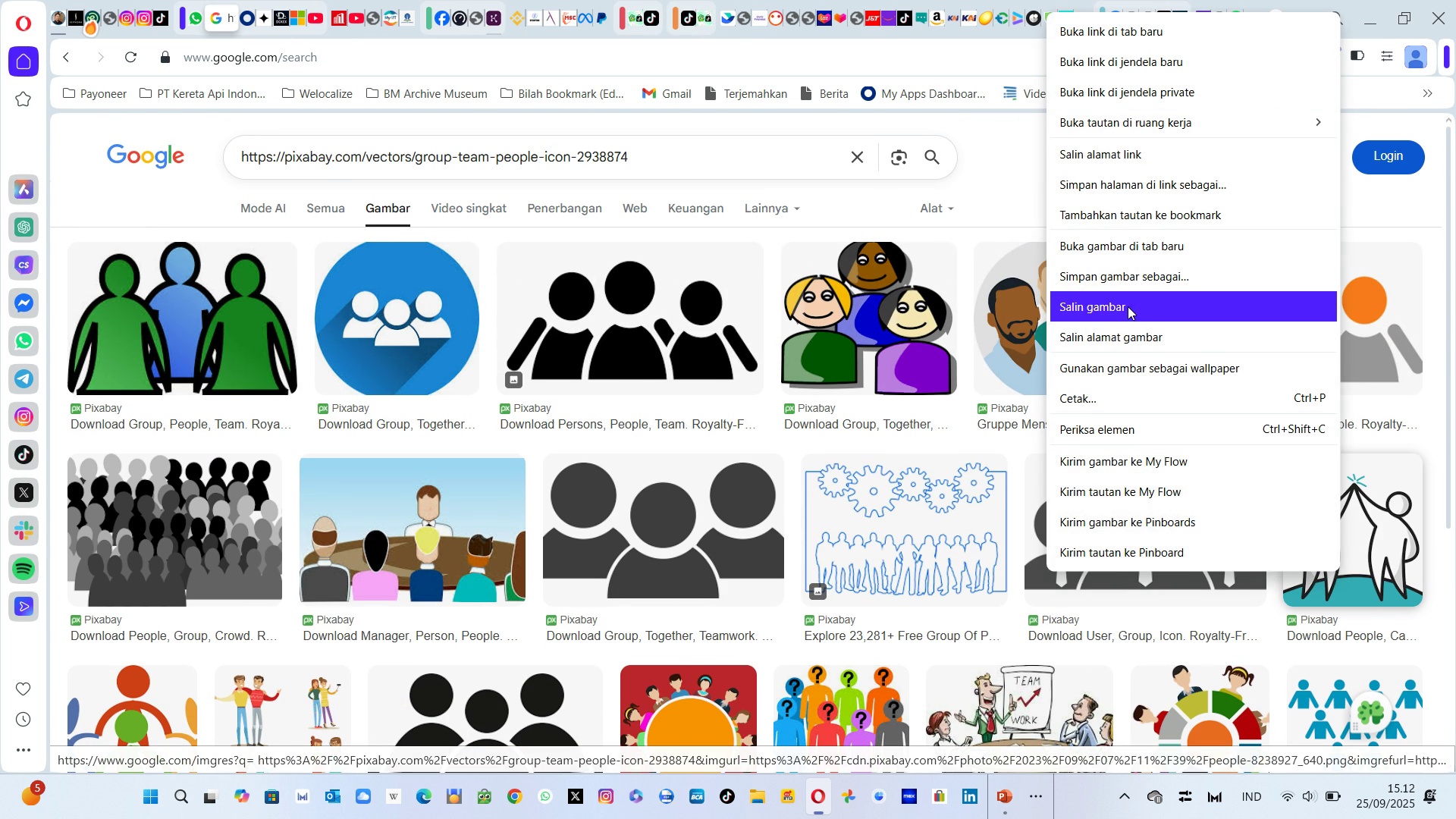 
left_click([1125, 283])
 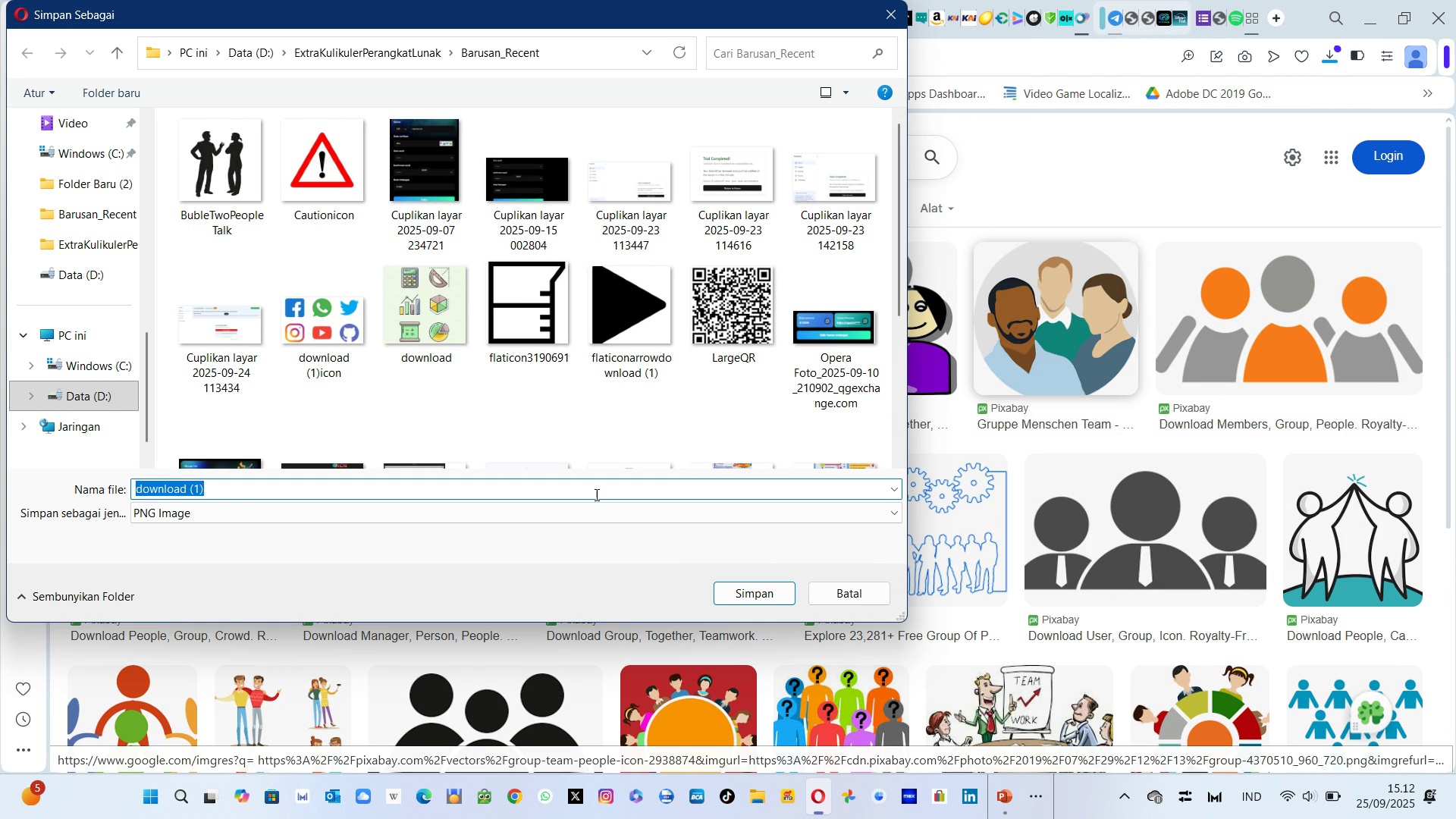 
key(Backspace)
type(PixabayIcon)
 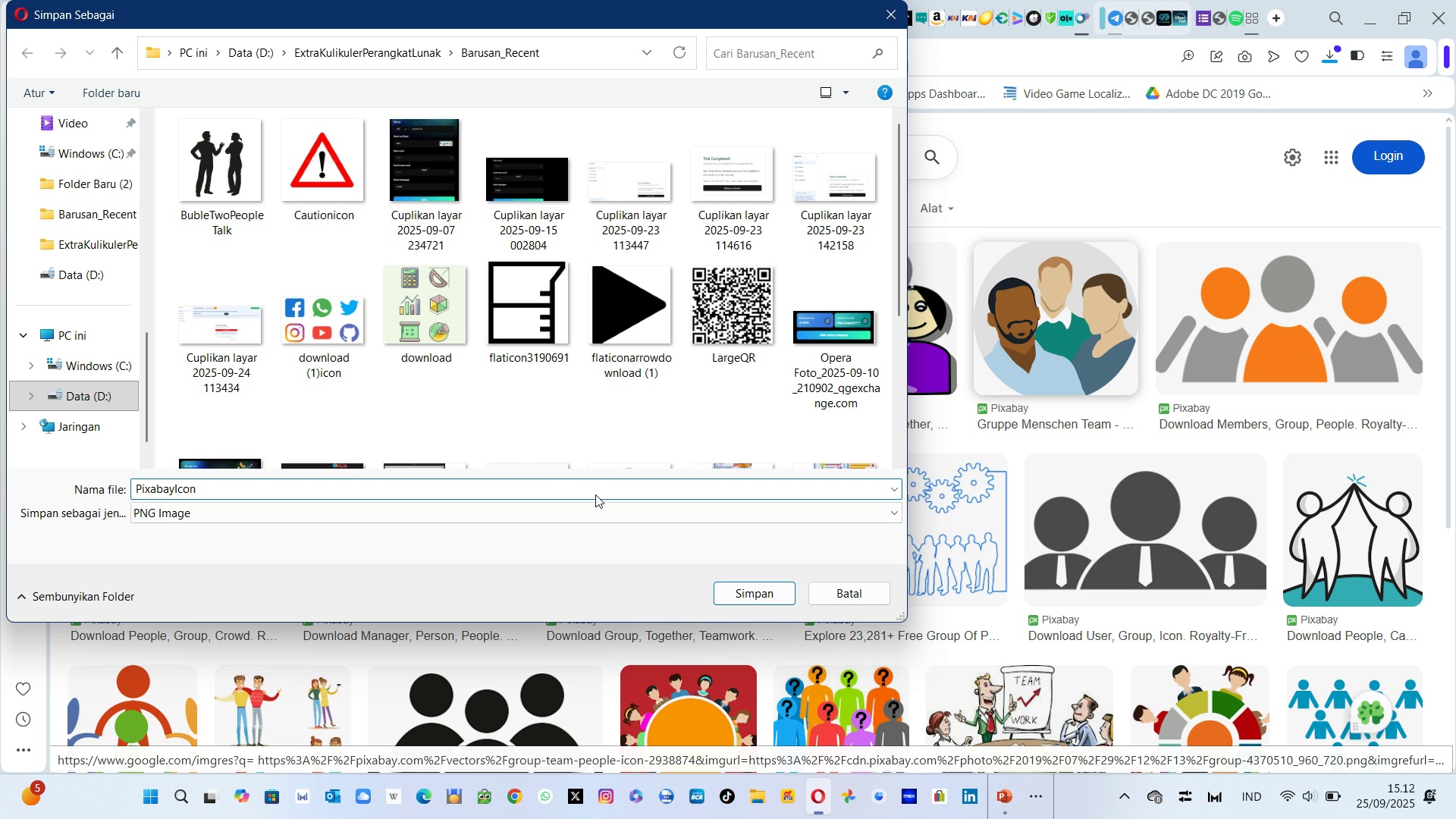 
key(Enter)